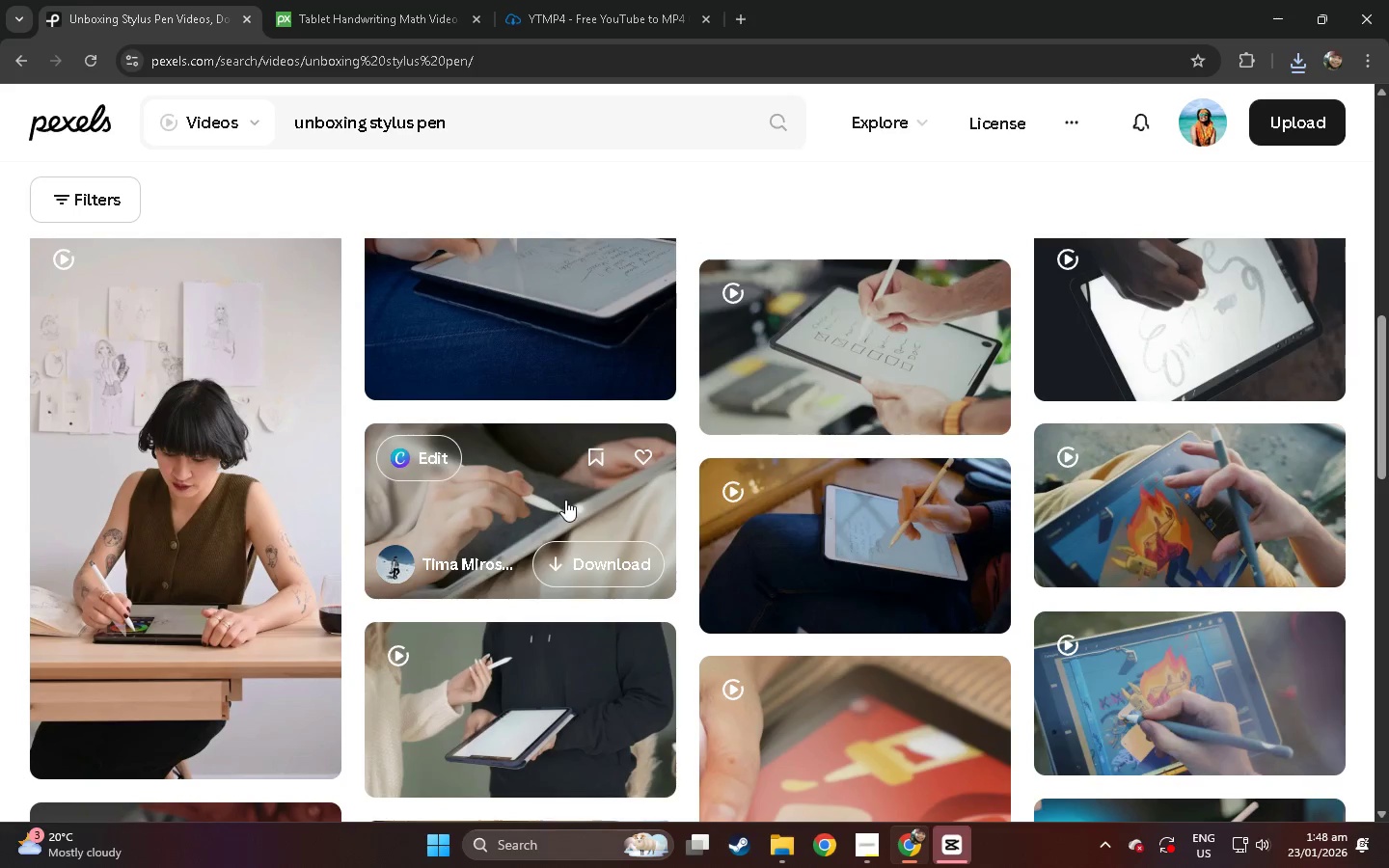 
left_click([561, 493])
 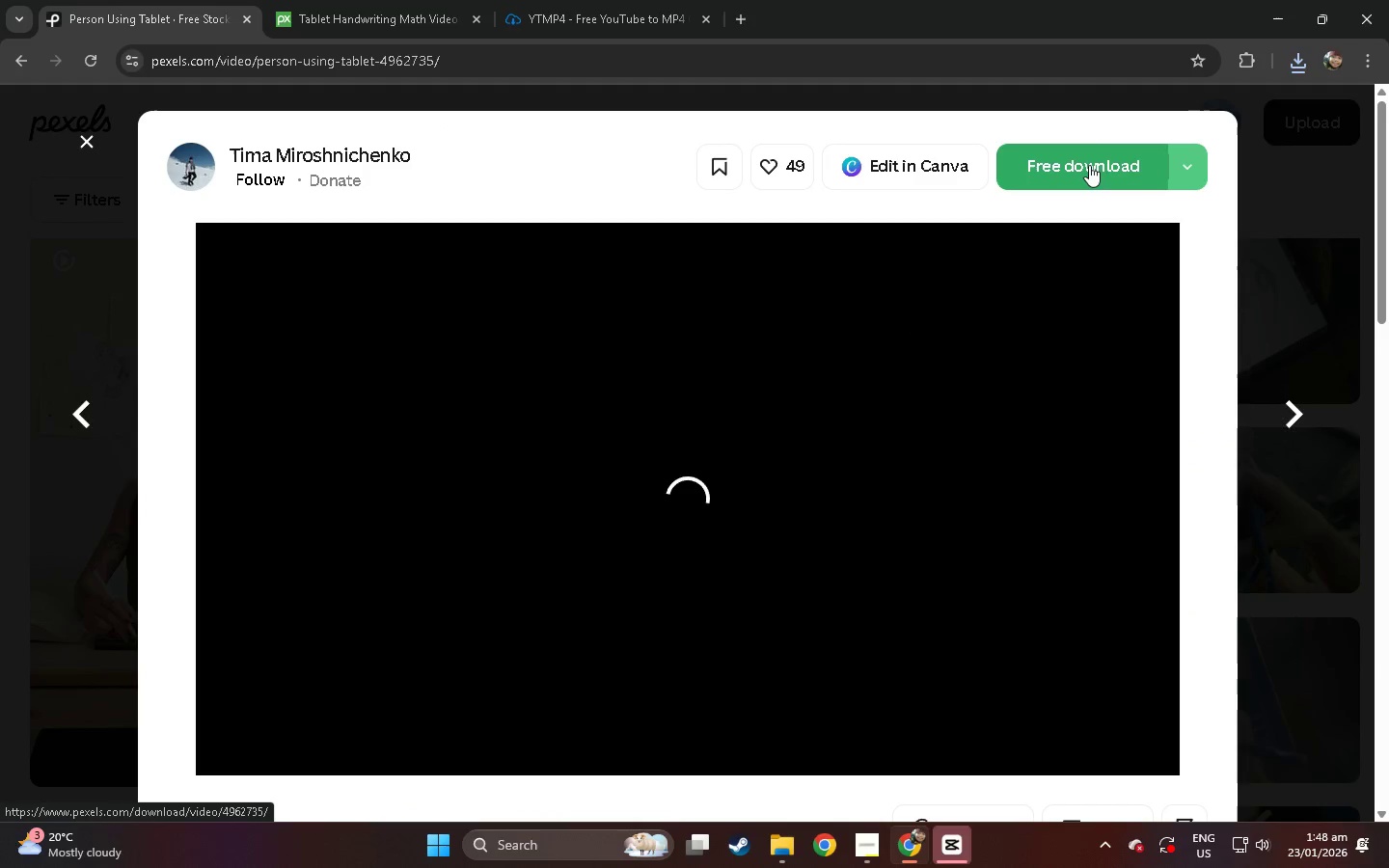 
left_click([1089, 165])
 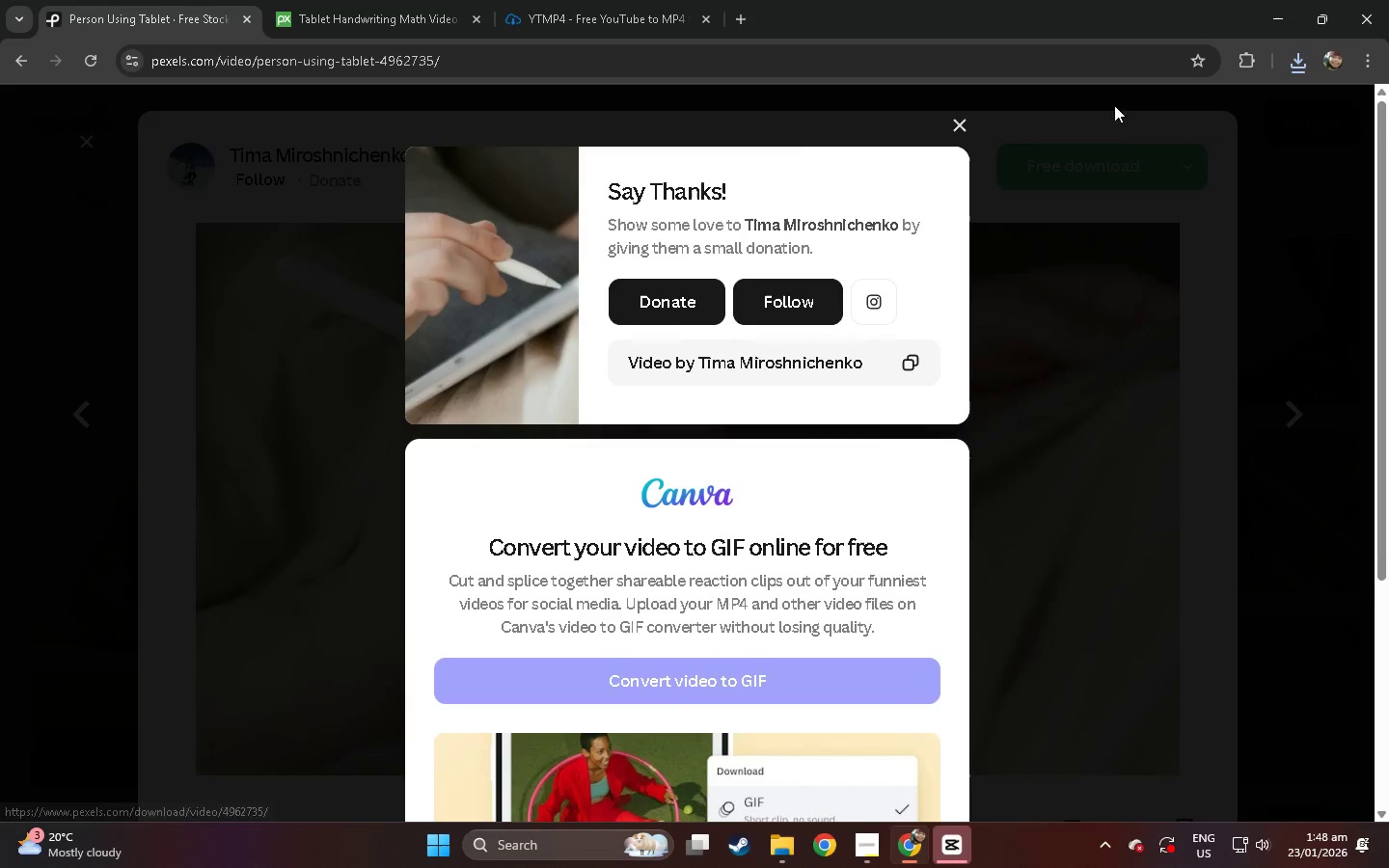 
key(Alt+AltLeft)
 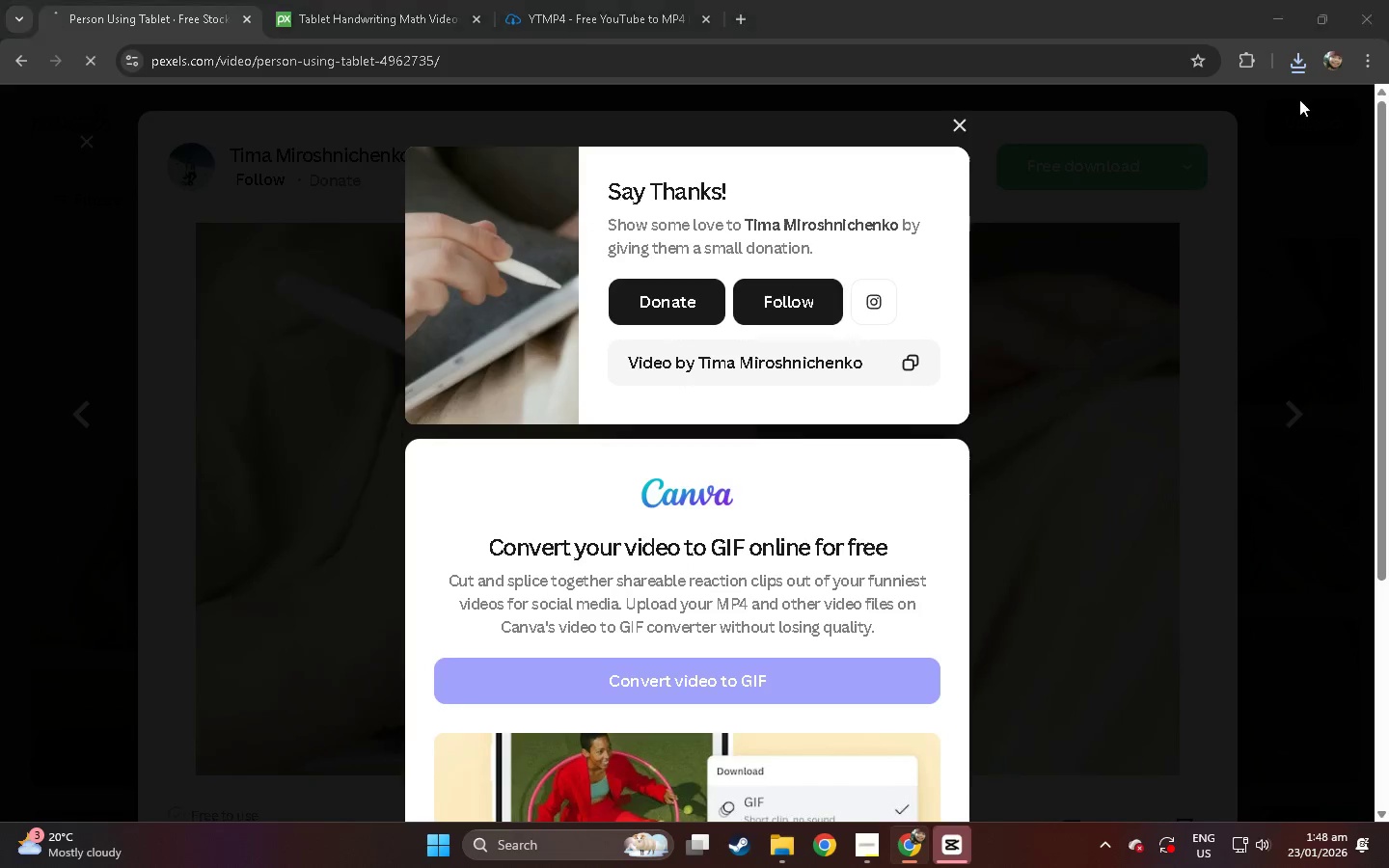 
key(Alt+Tab)
 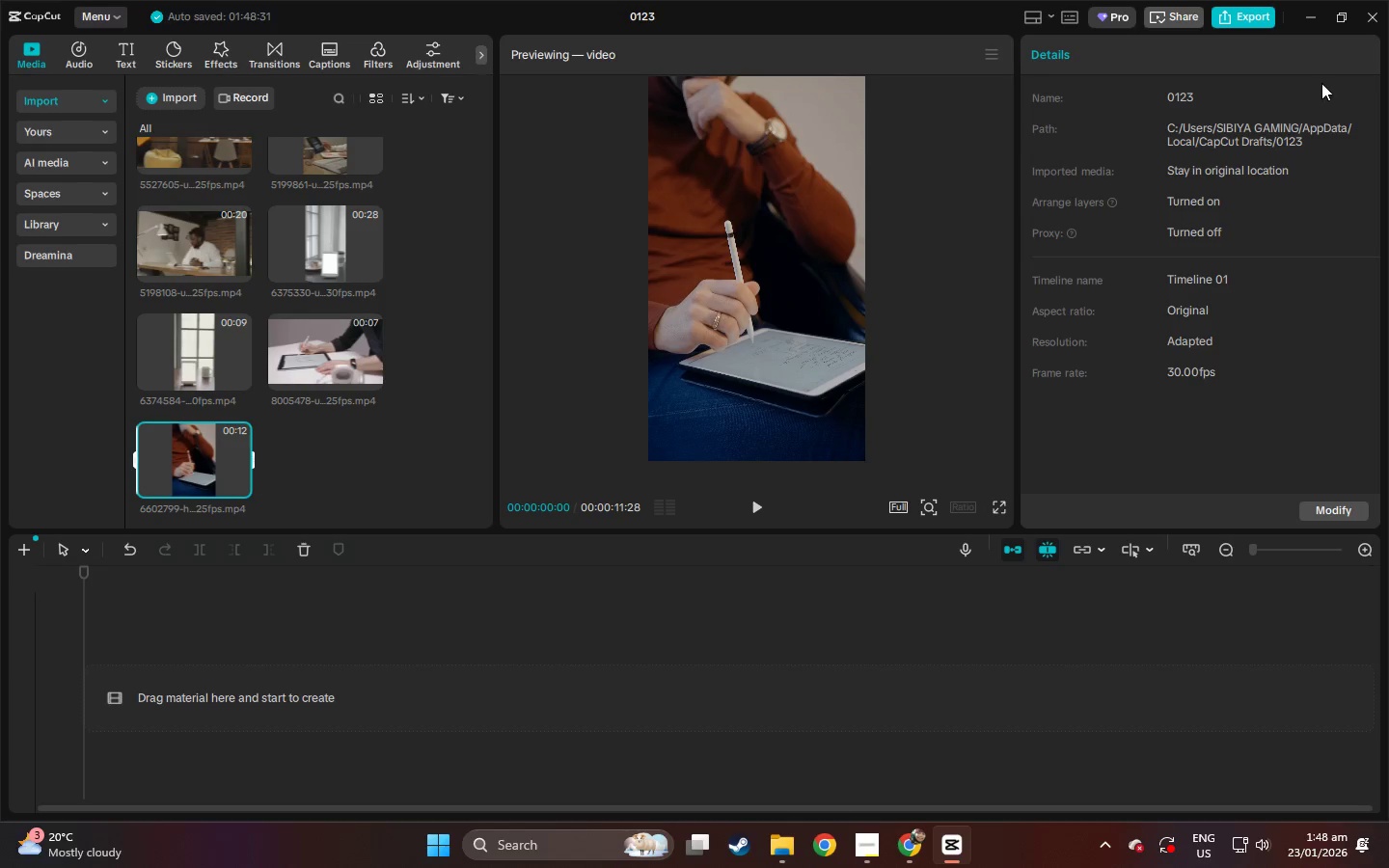 
key(Alt+AltLeft)
 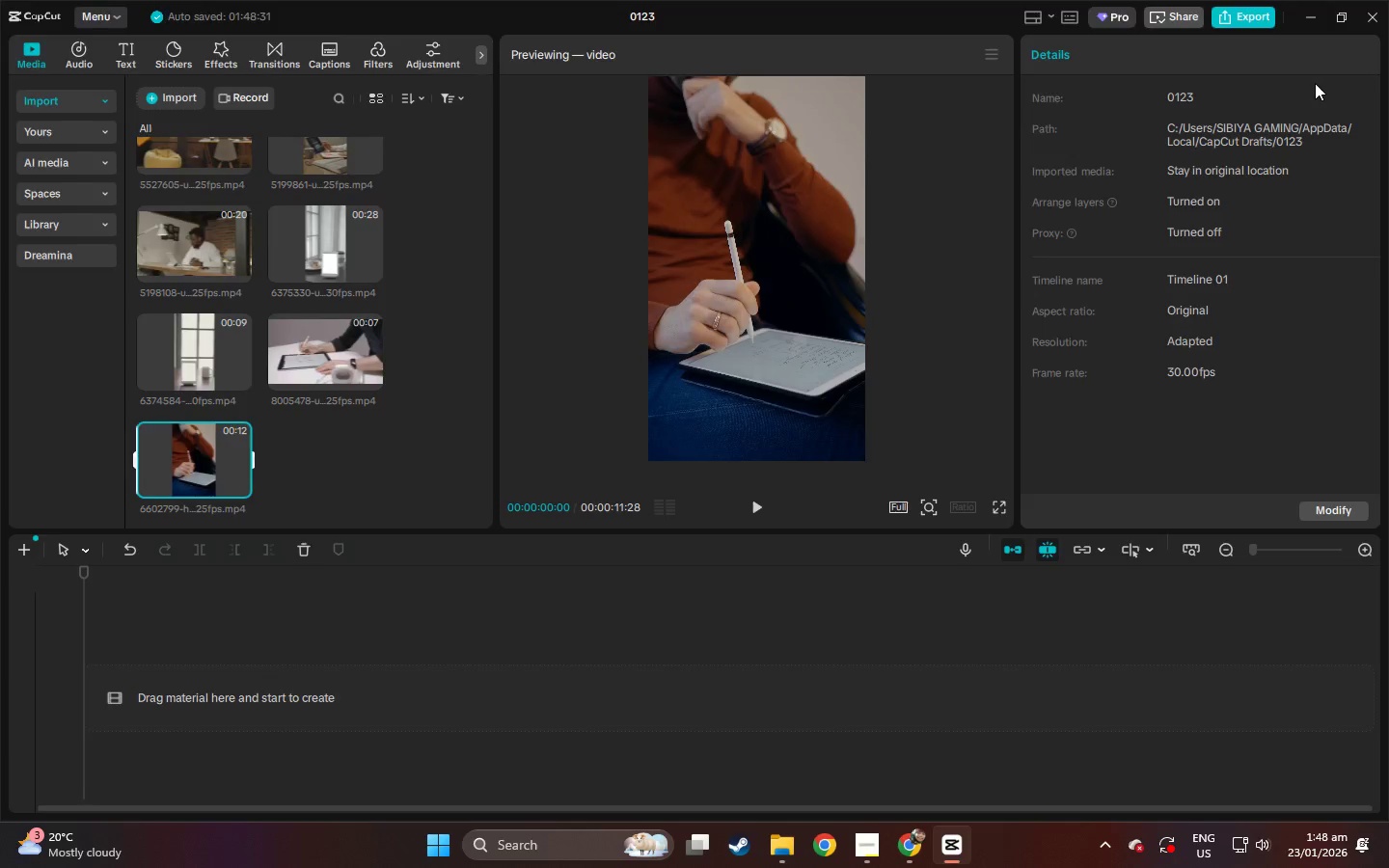 
key(Alt+Tab)
 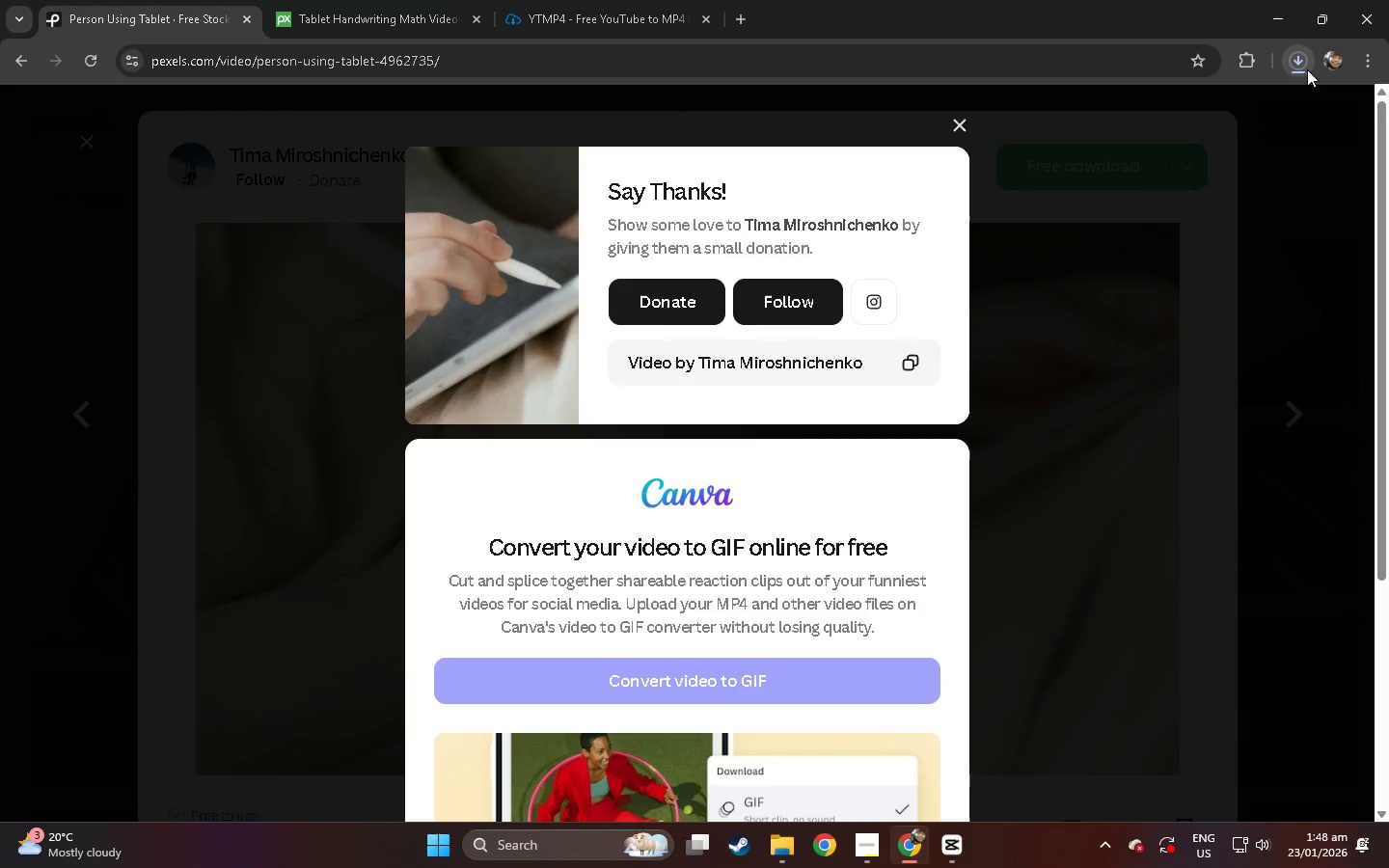 
left_click([1307, 69])
 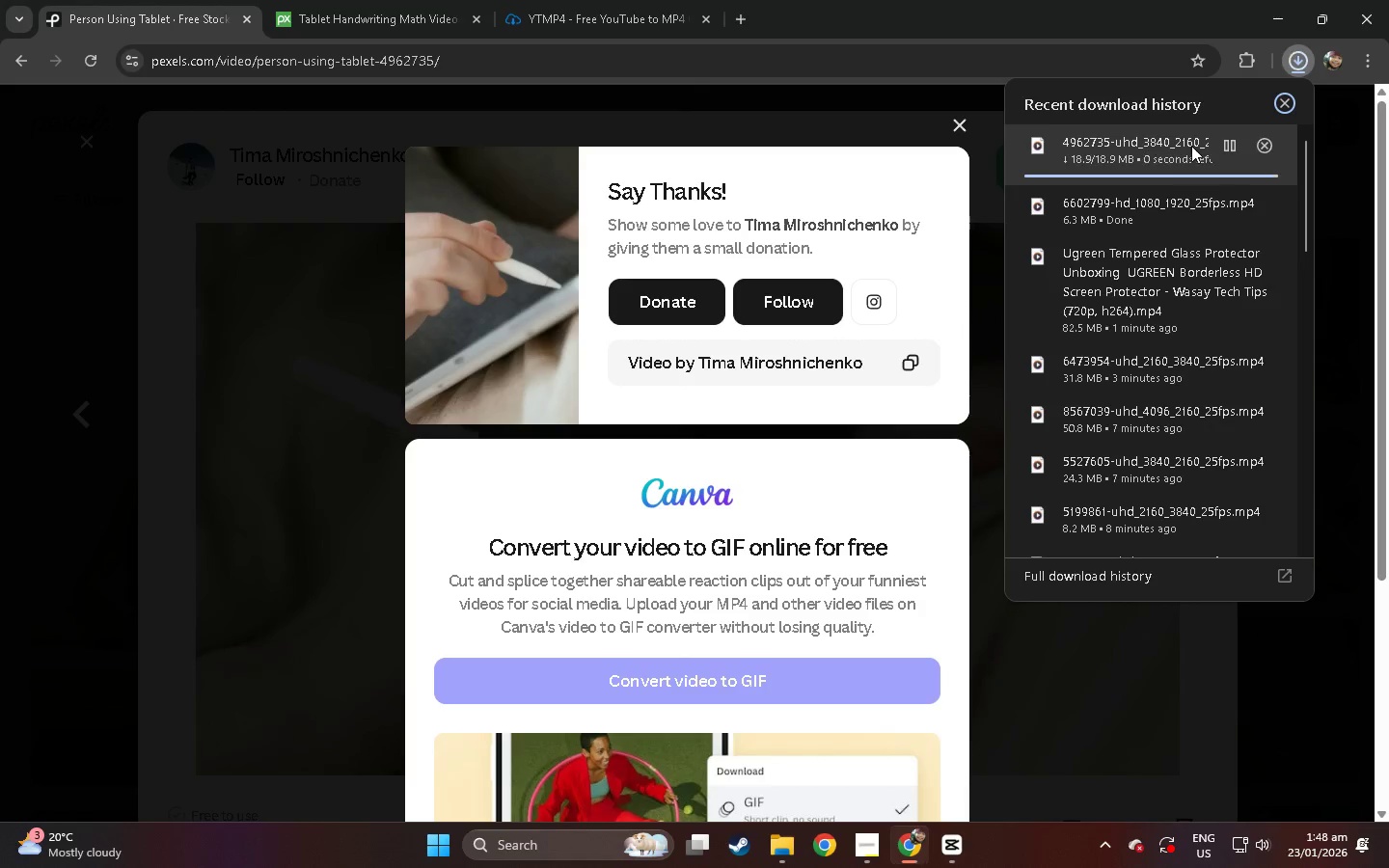 
left_click_drag(start_coordinate=[1139, 156], to_coordinate=[423, 421])
 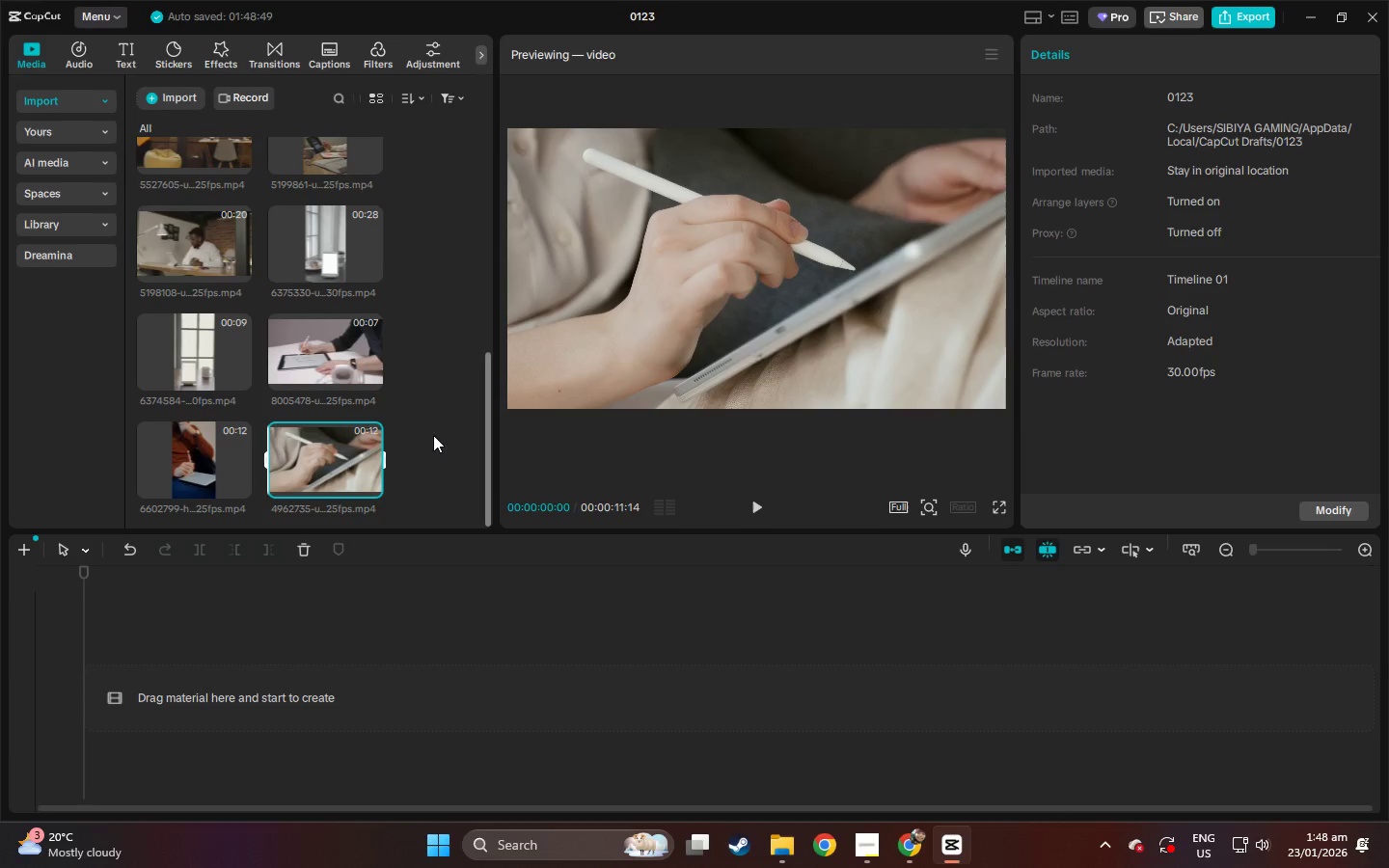 
key(Alt+AltLeft)
 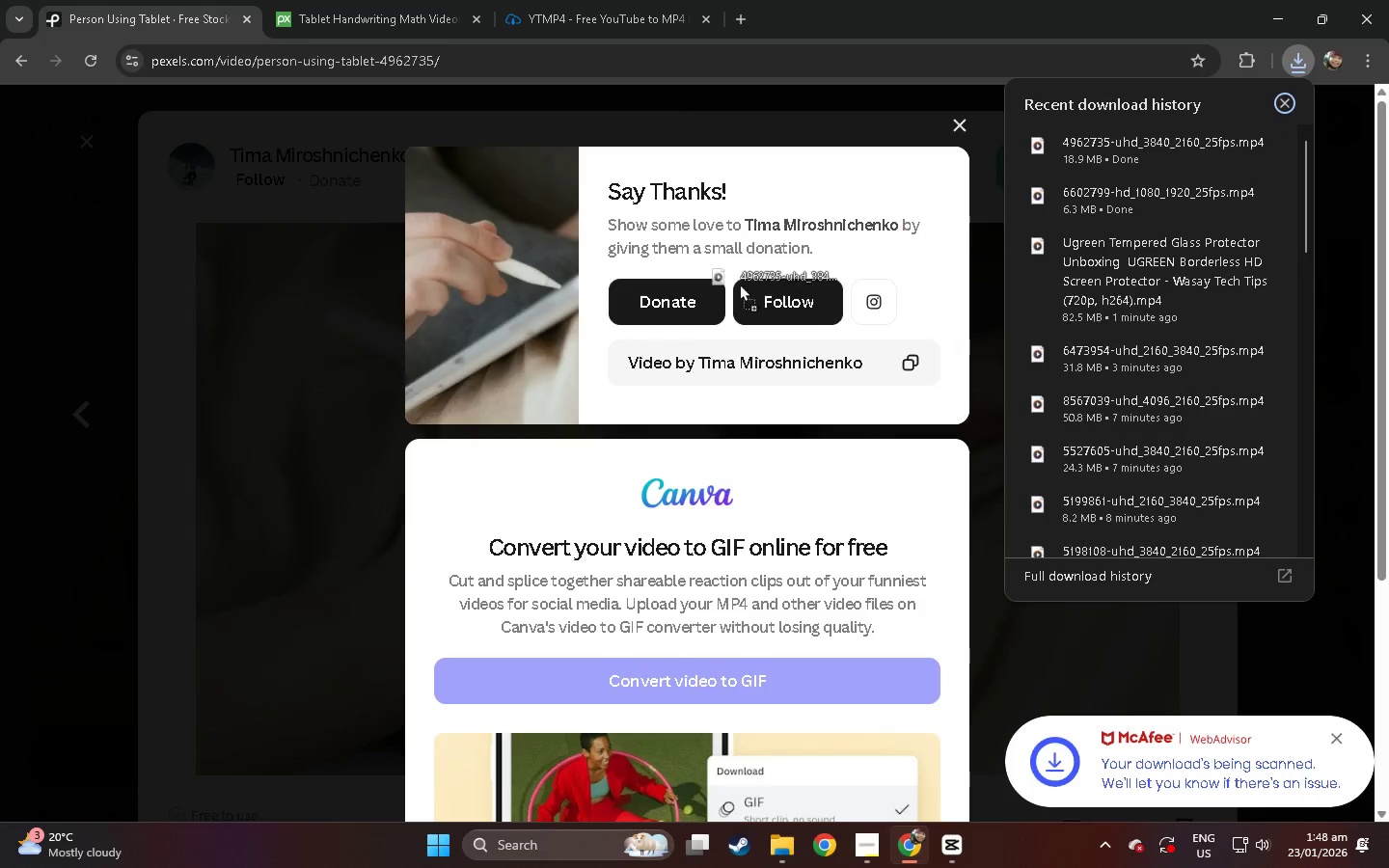 
key(Alt+Tab)
 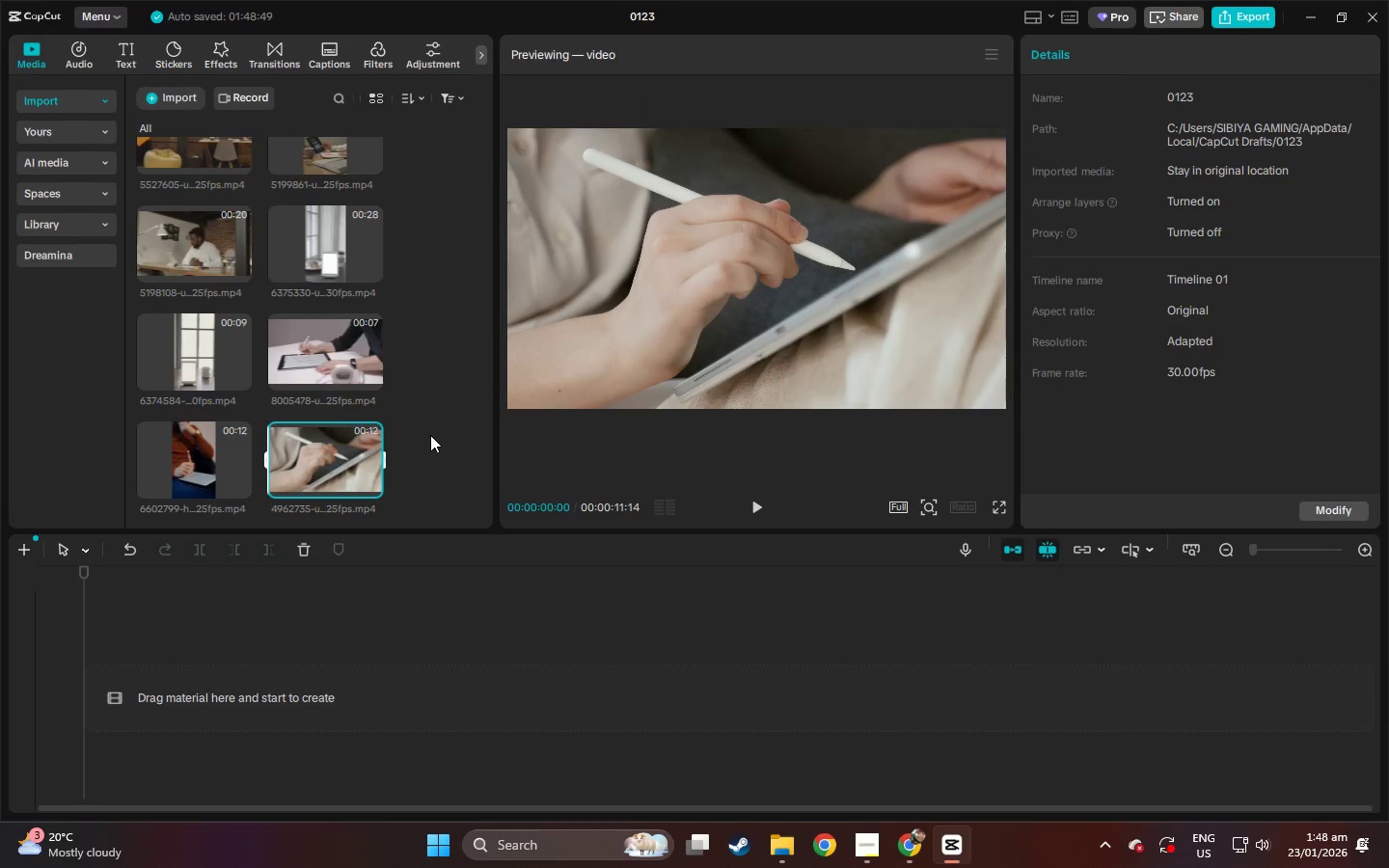 
wait(7.22)
 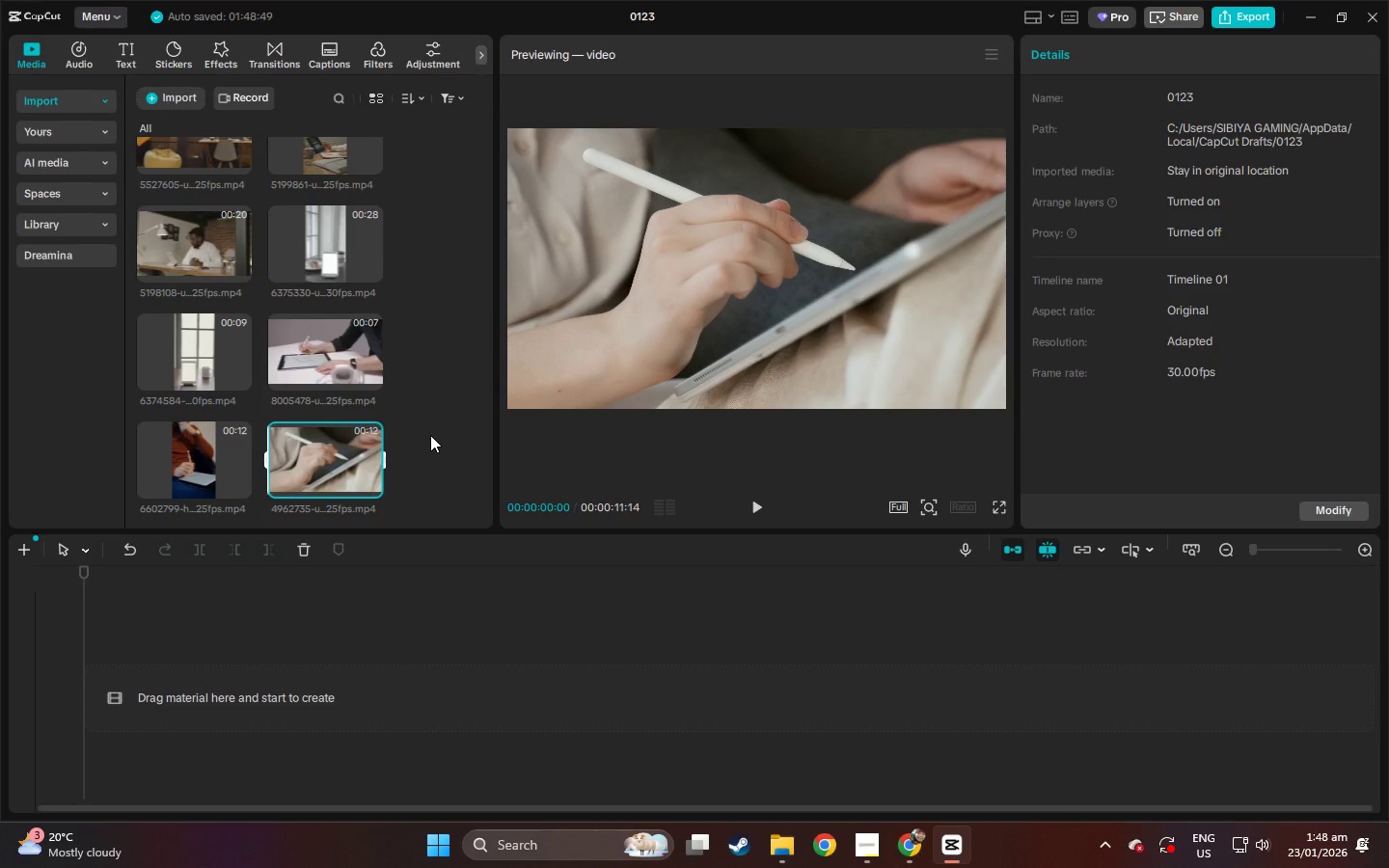 
key(Alt+AltLeft)
 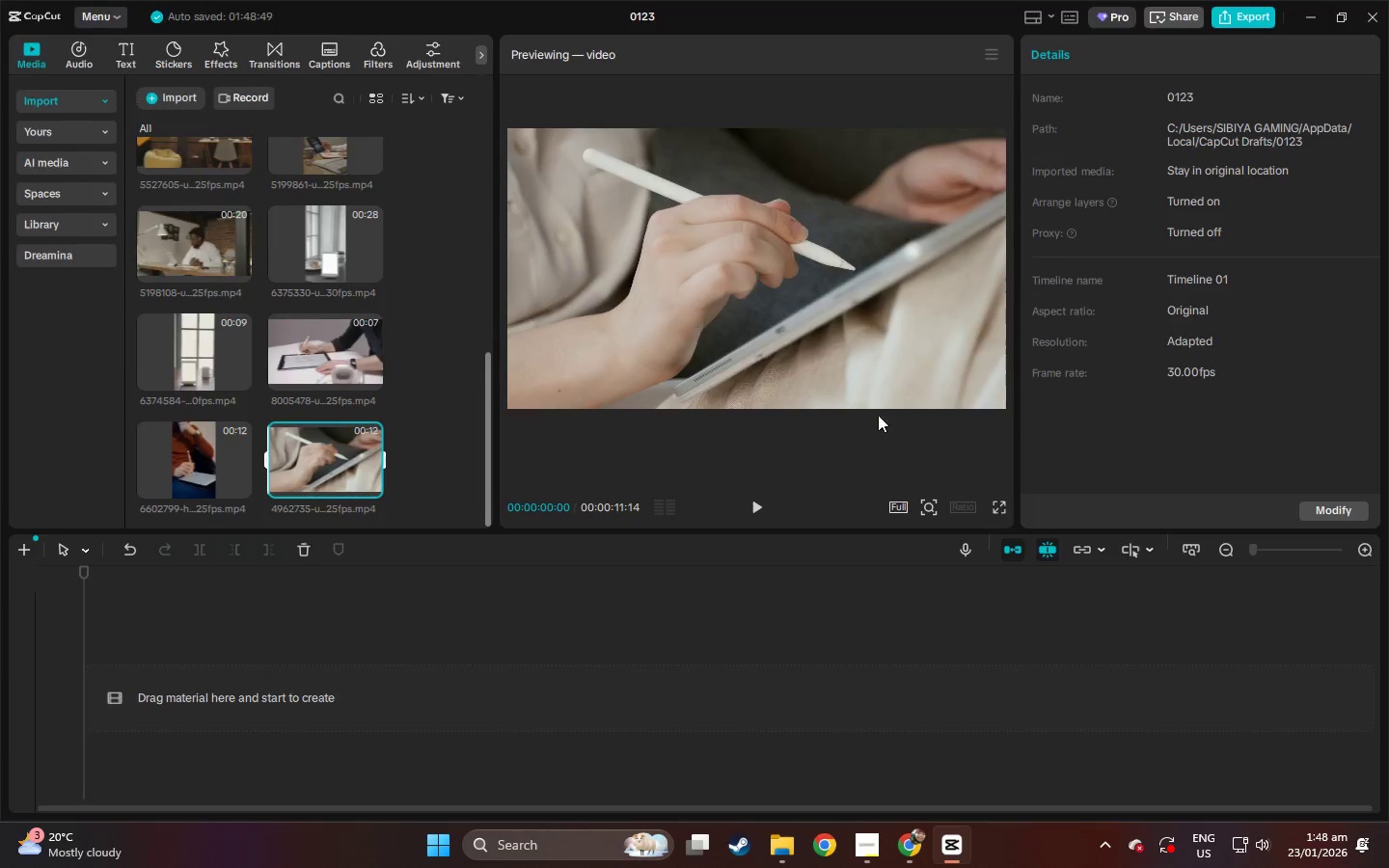 
key(Alt+Tab)
 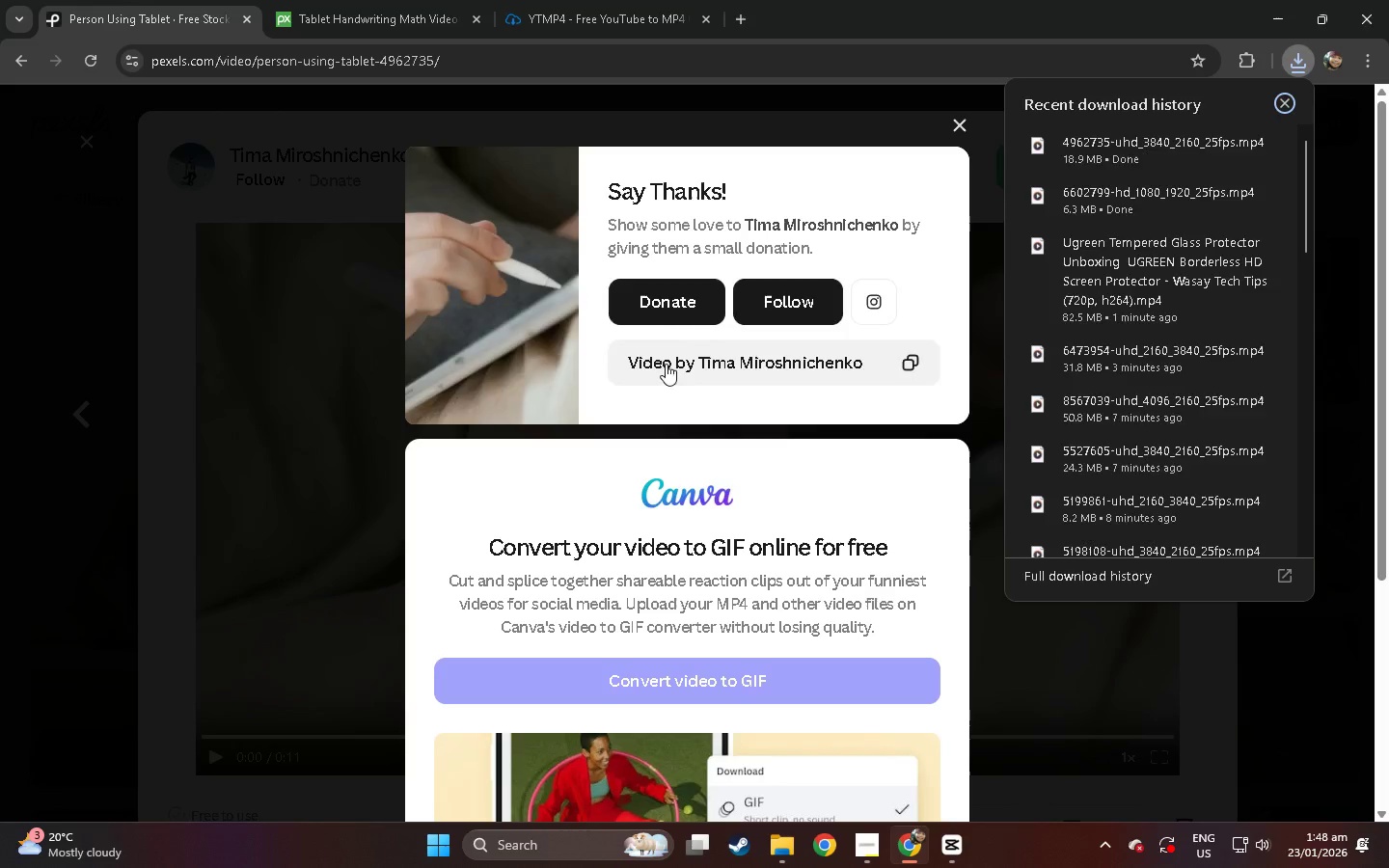 
key(Alt+AltLeft)
 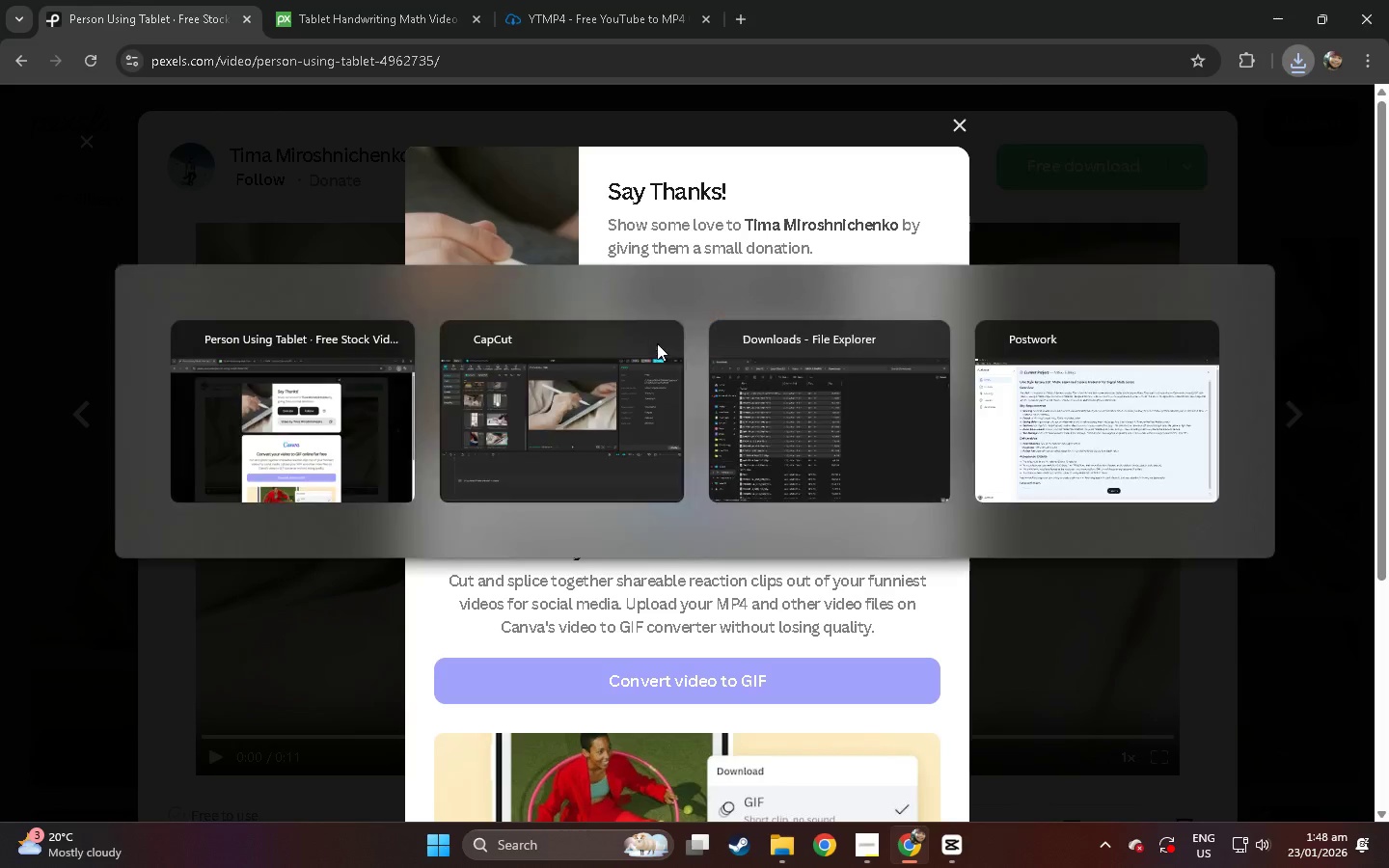 
key(Alt+Tab)
 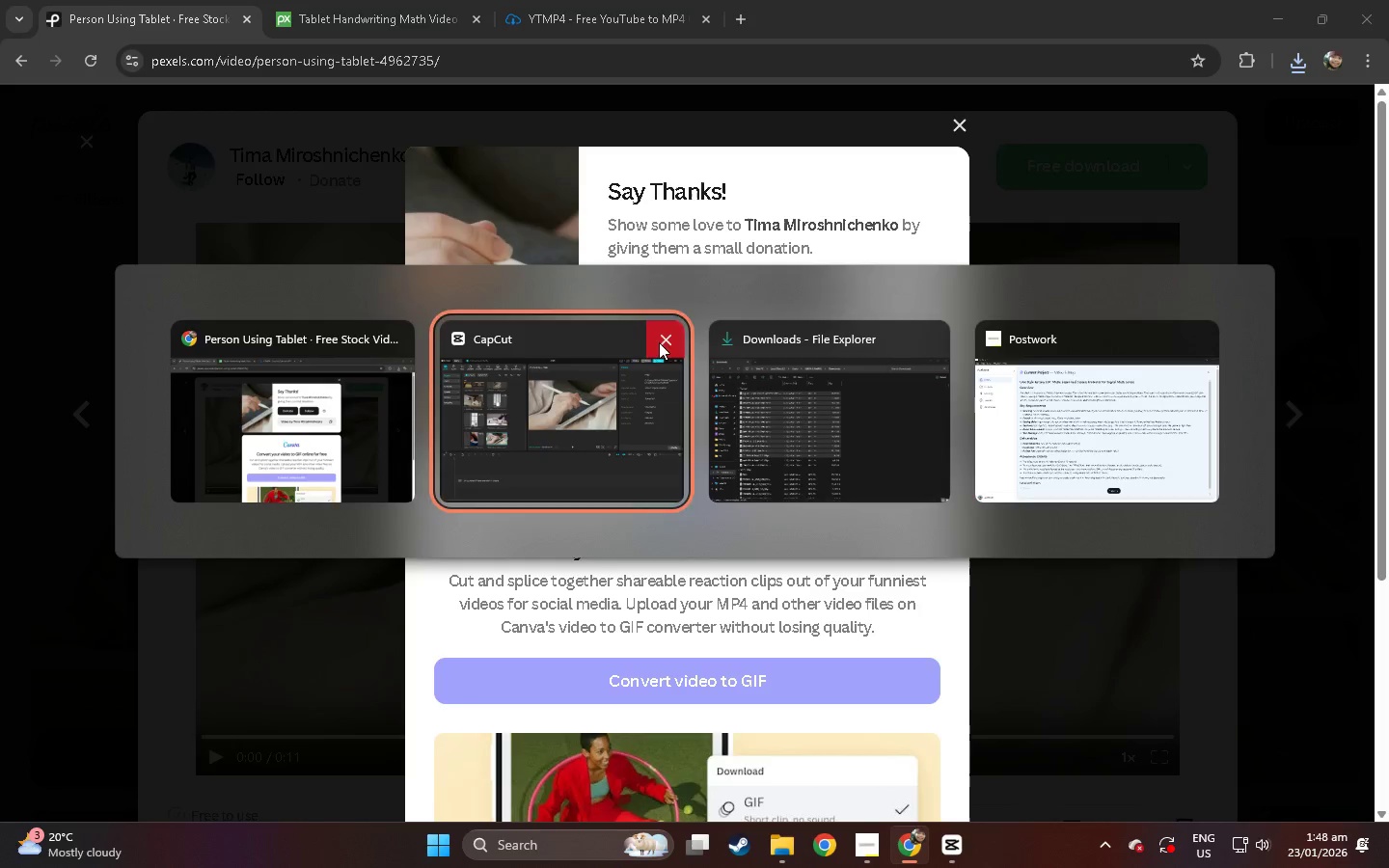 
key(Alt+Tab)
 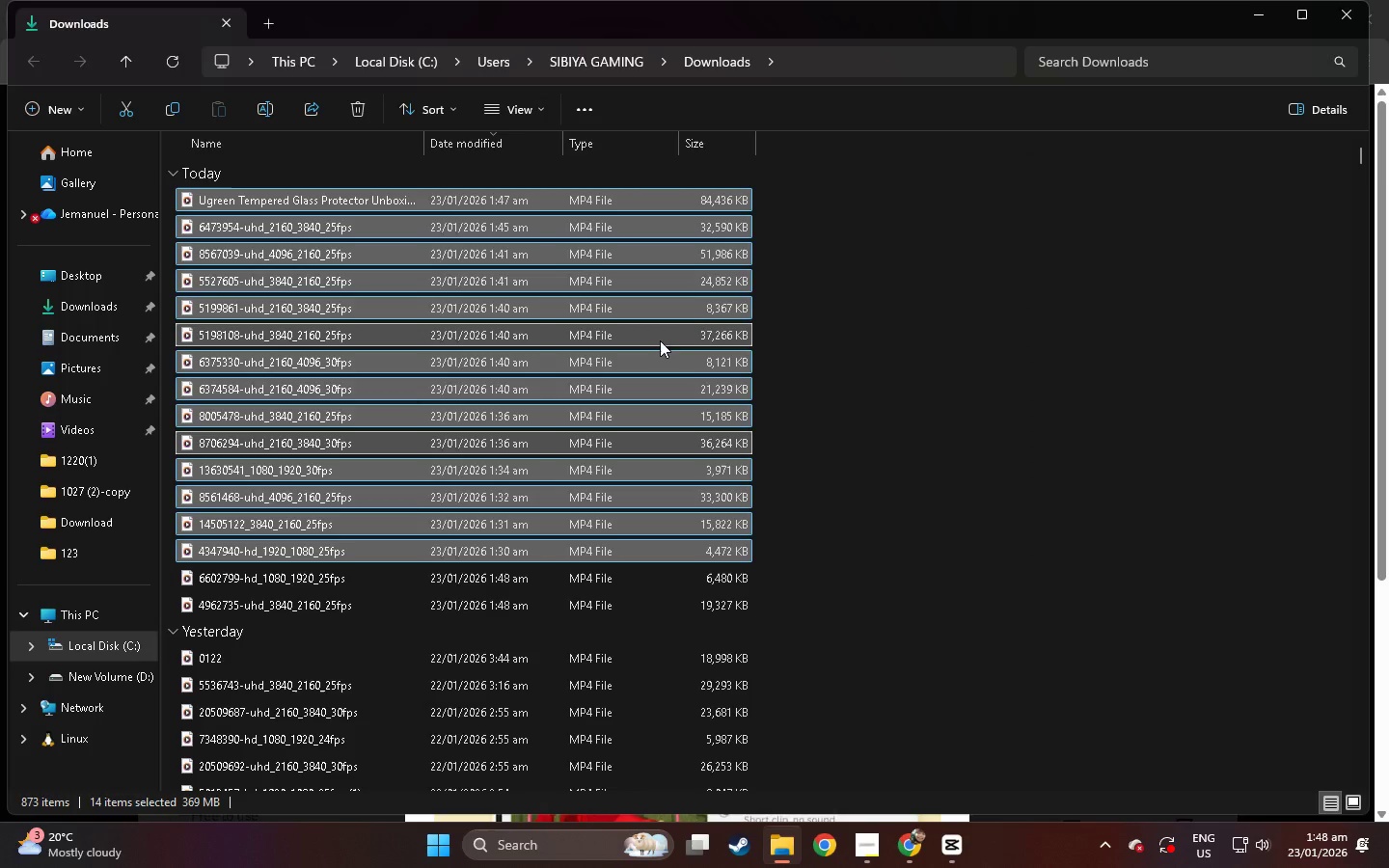 
key(Alt+Tab)
 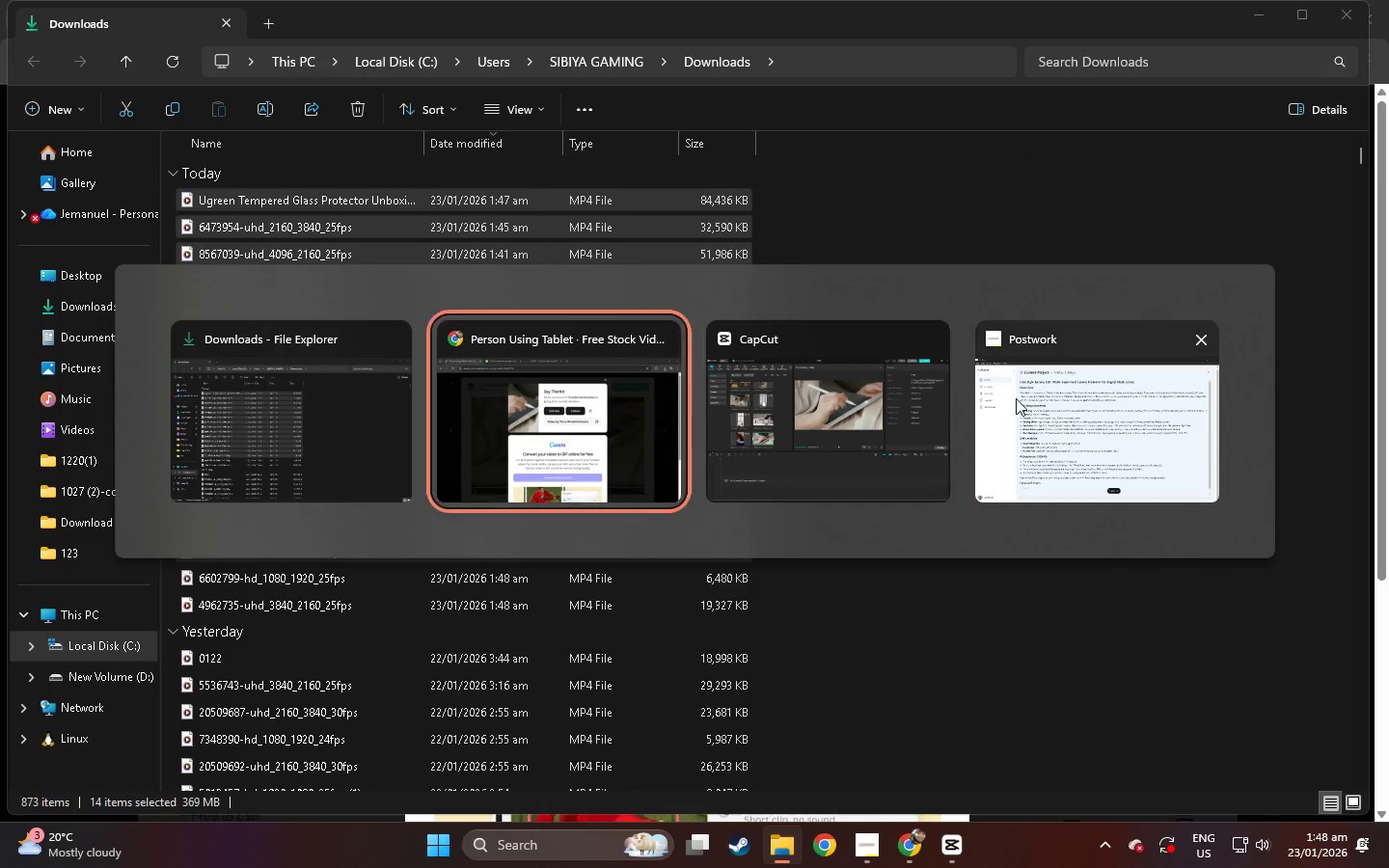 
key(Alt+Tab)
 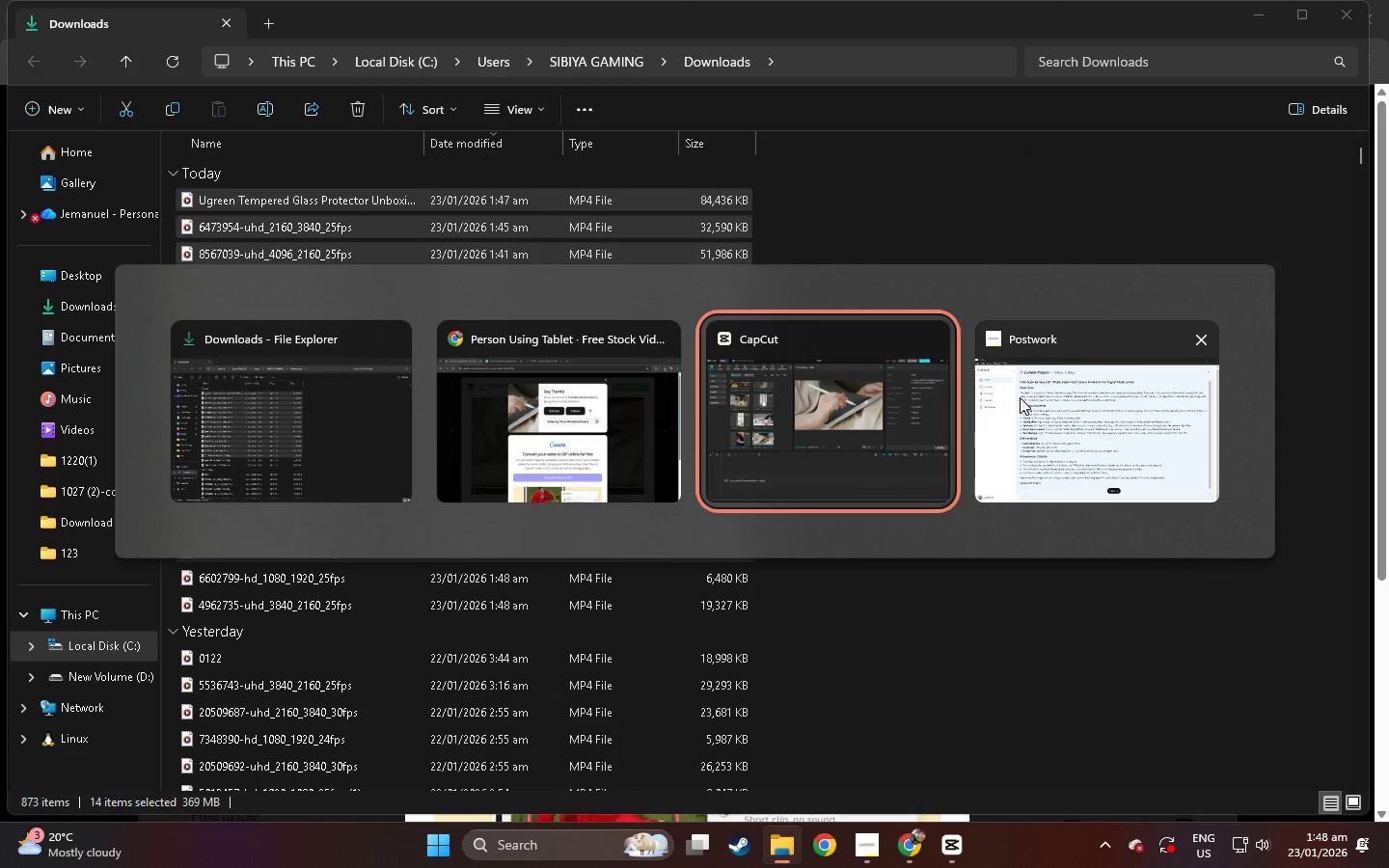 
key(Alt+Tab)